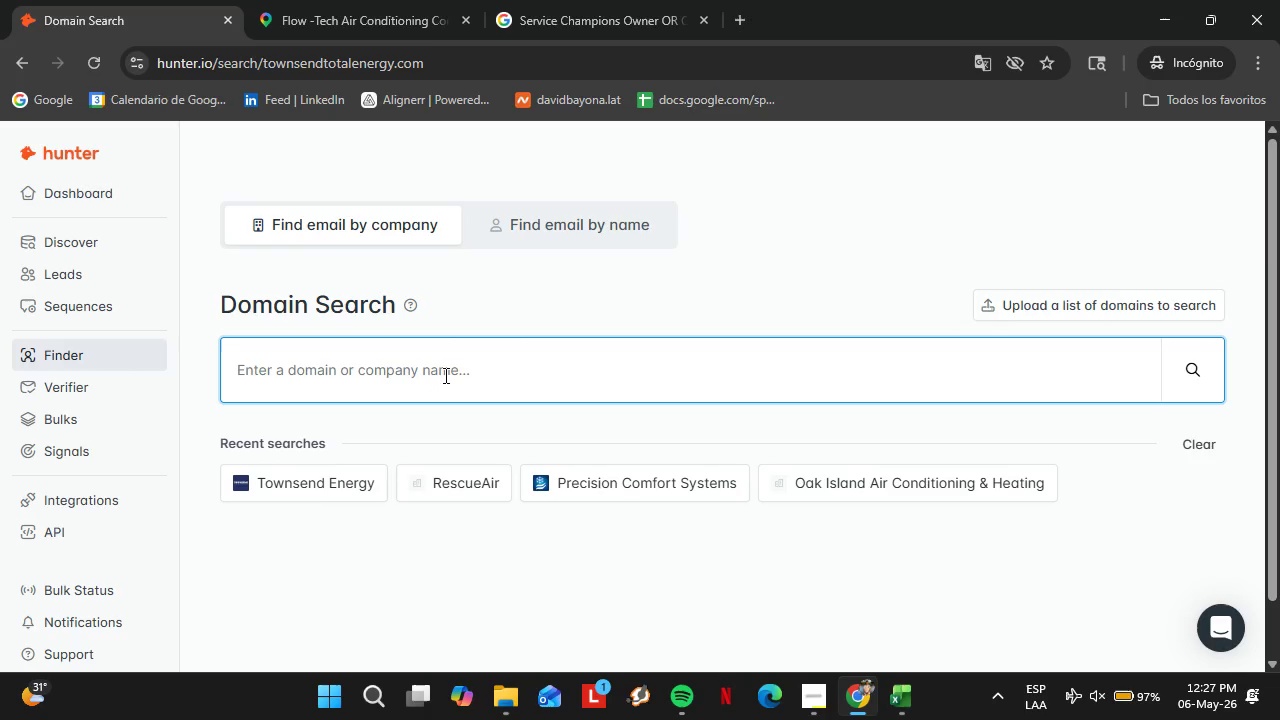 
wait(51.2)
 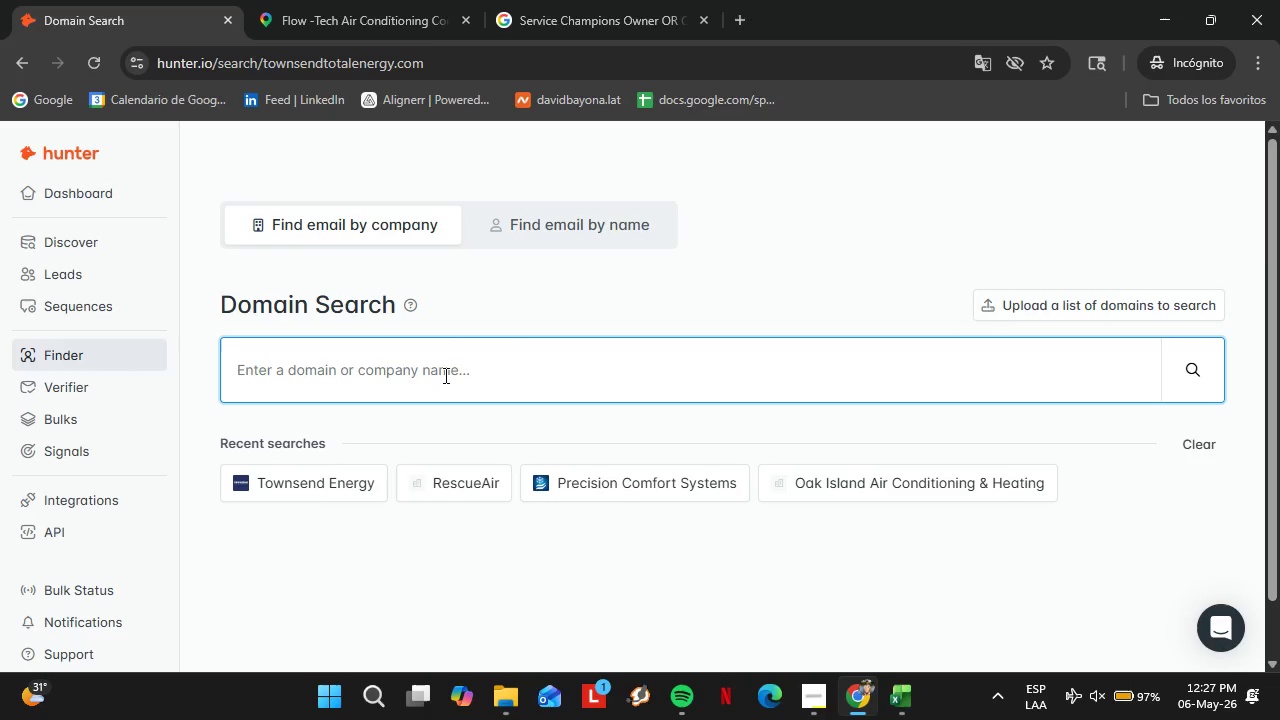 
type(SMART)
key(Backspace)
key(Backspace)
key(Backspace)
key(Backspace)
key(Backspace)
type(smartchoic)
 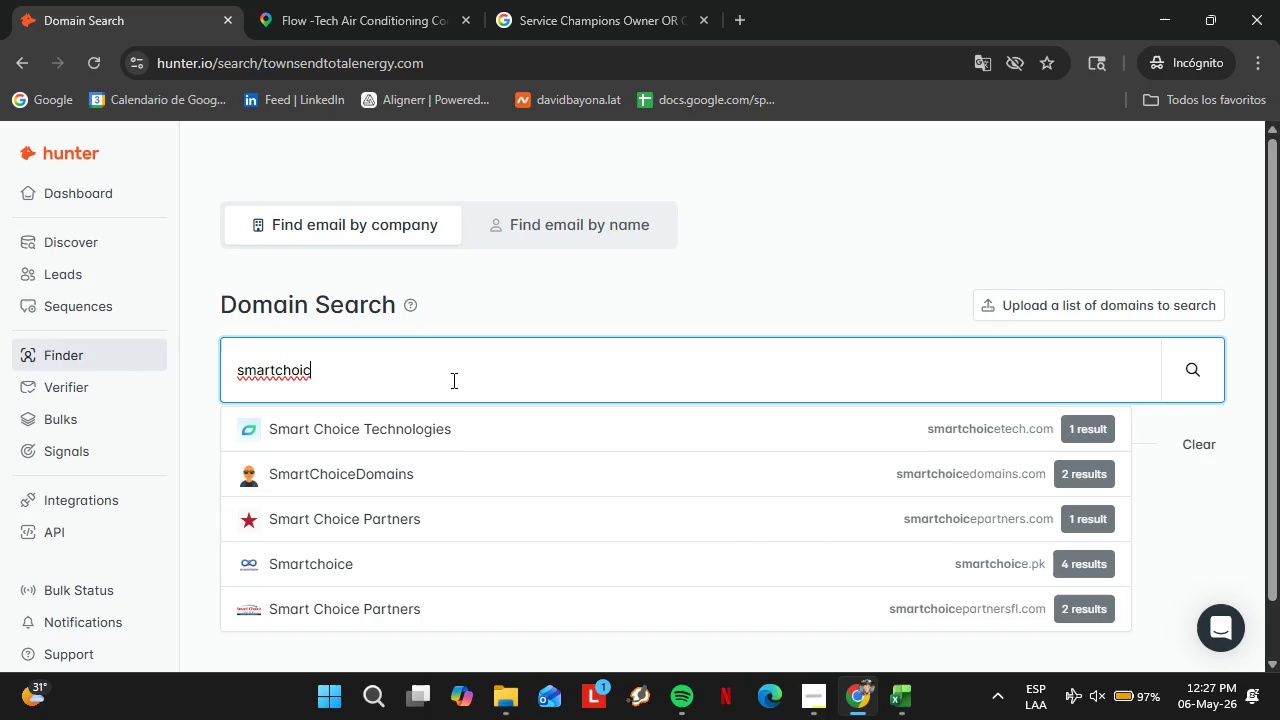 
type(eheating.com)
 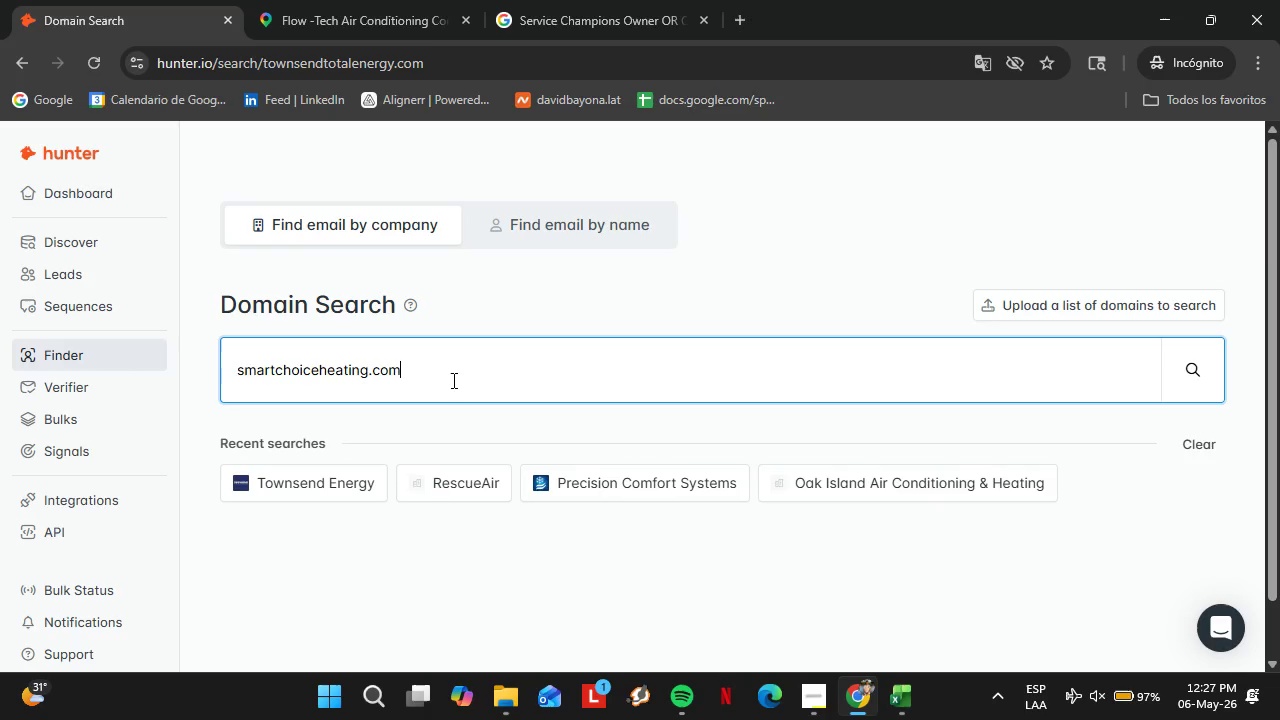 
key(Enter)
 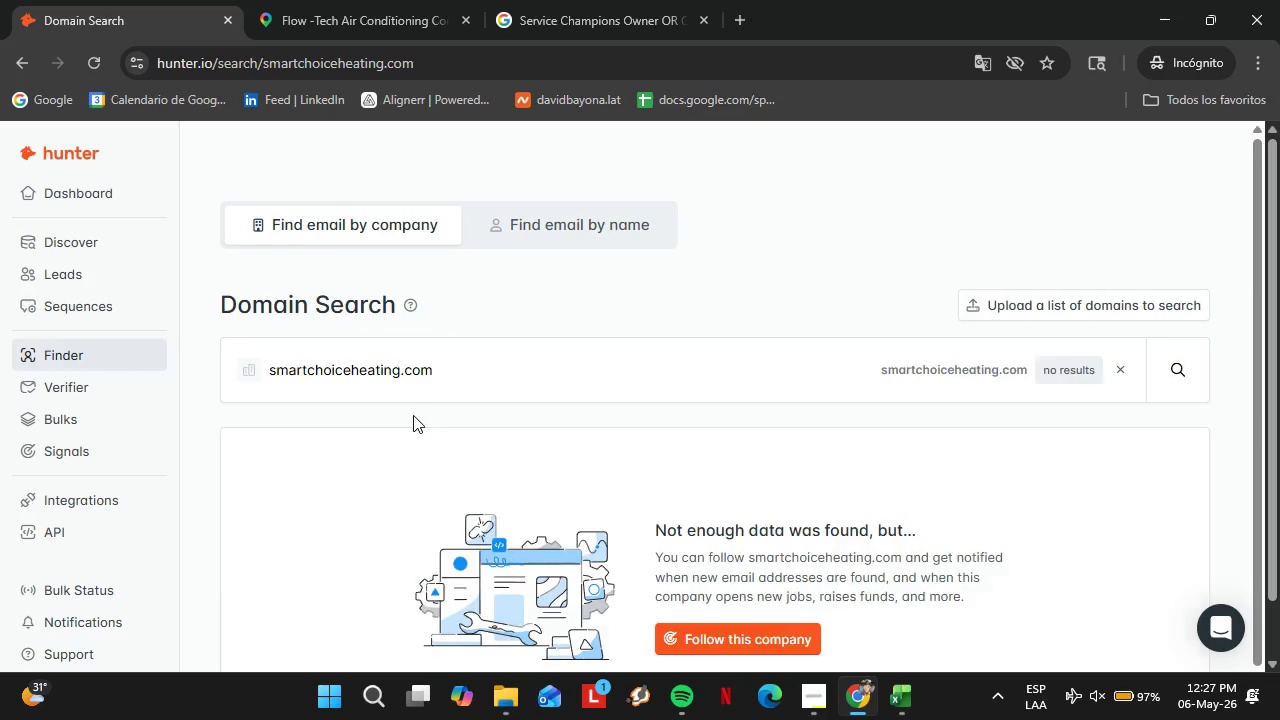 
double_click([385, 386])
 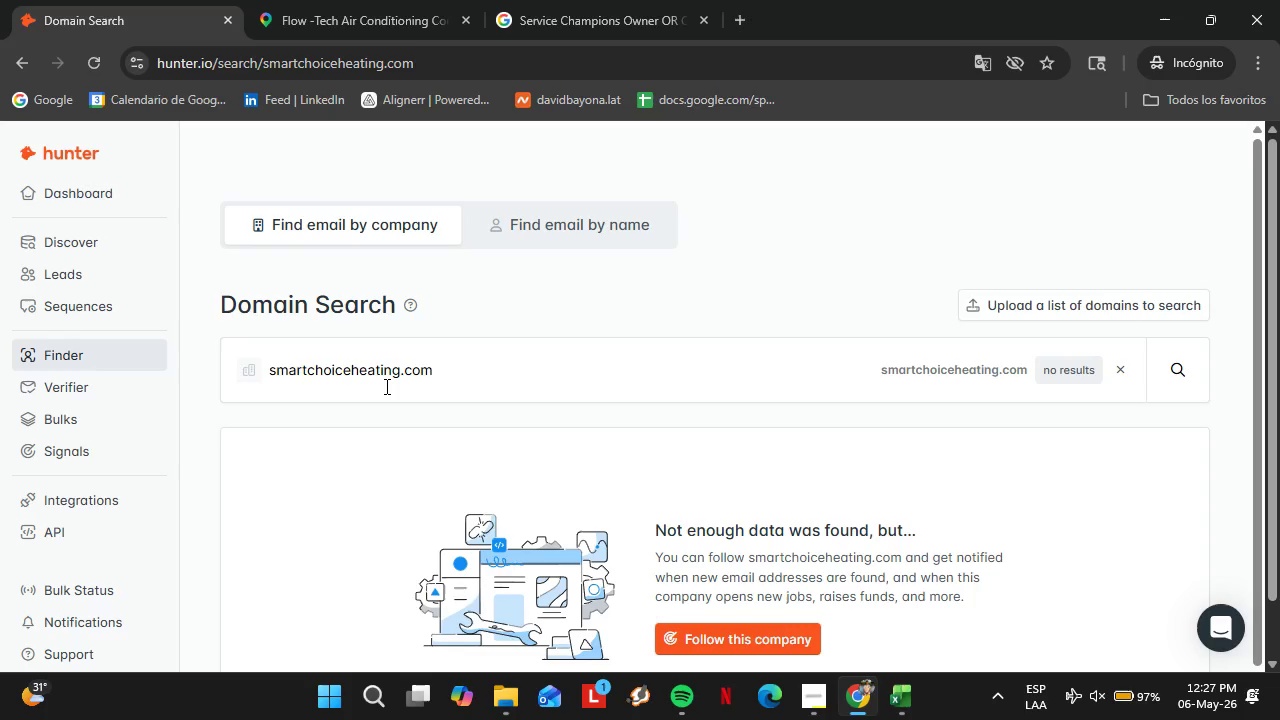 
triple_click([385, 386])
 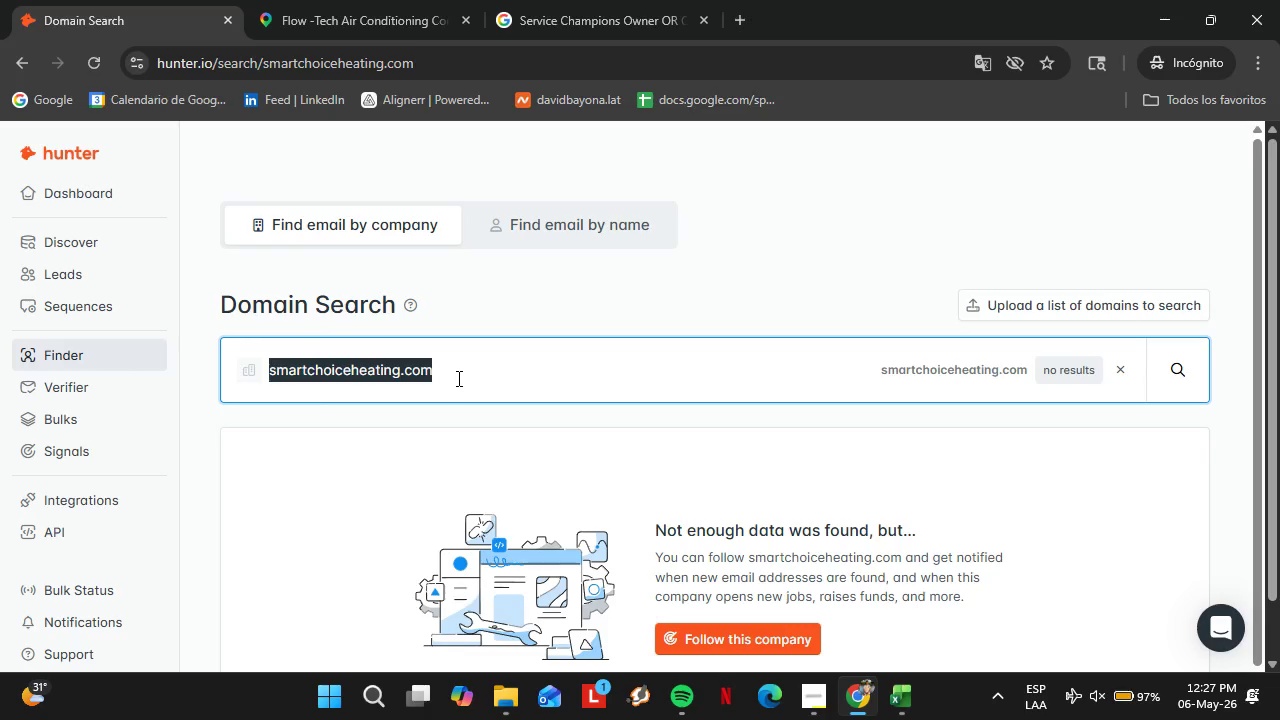 
type(a1pumbling.com)
 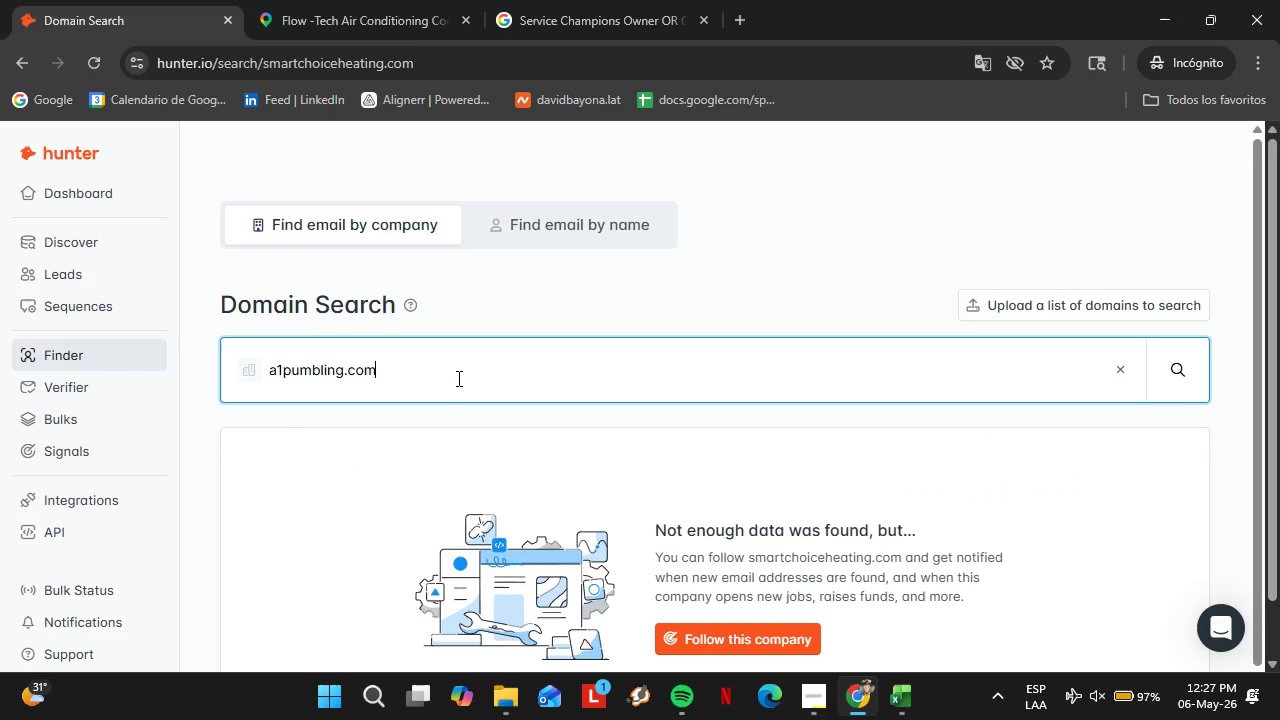 
key(Enter)
 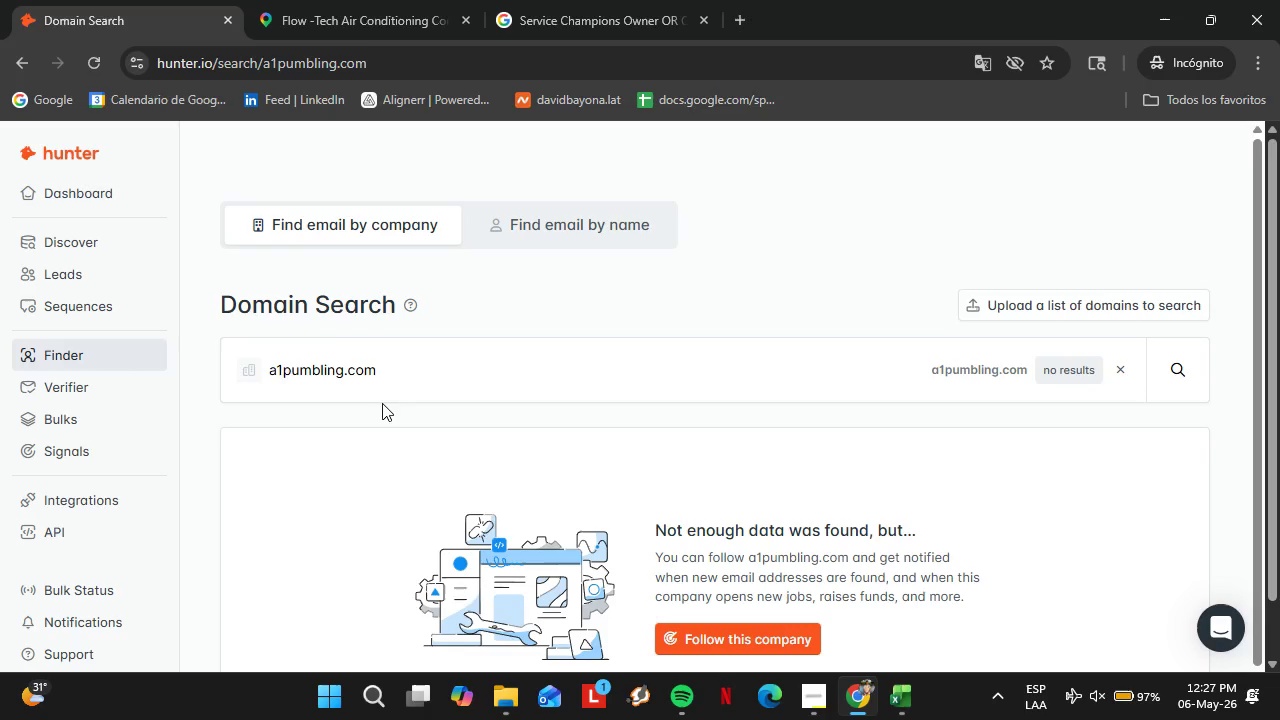 
double_click([347, 370])
 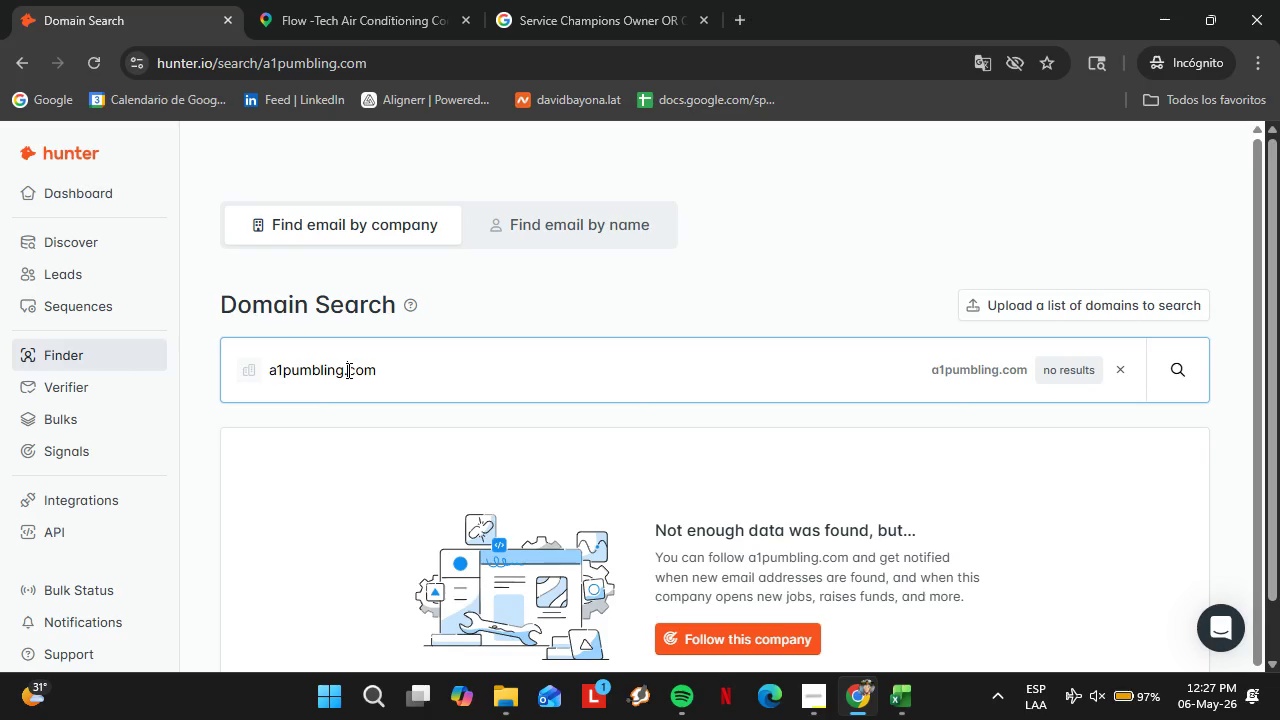 
triple_click([347, 371])
 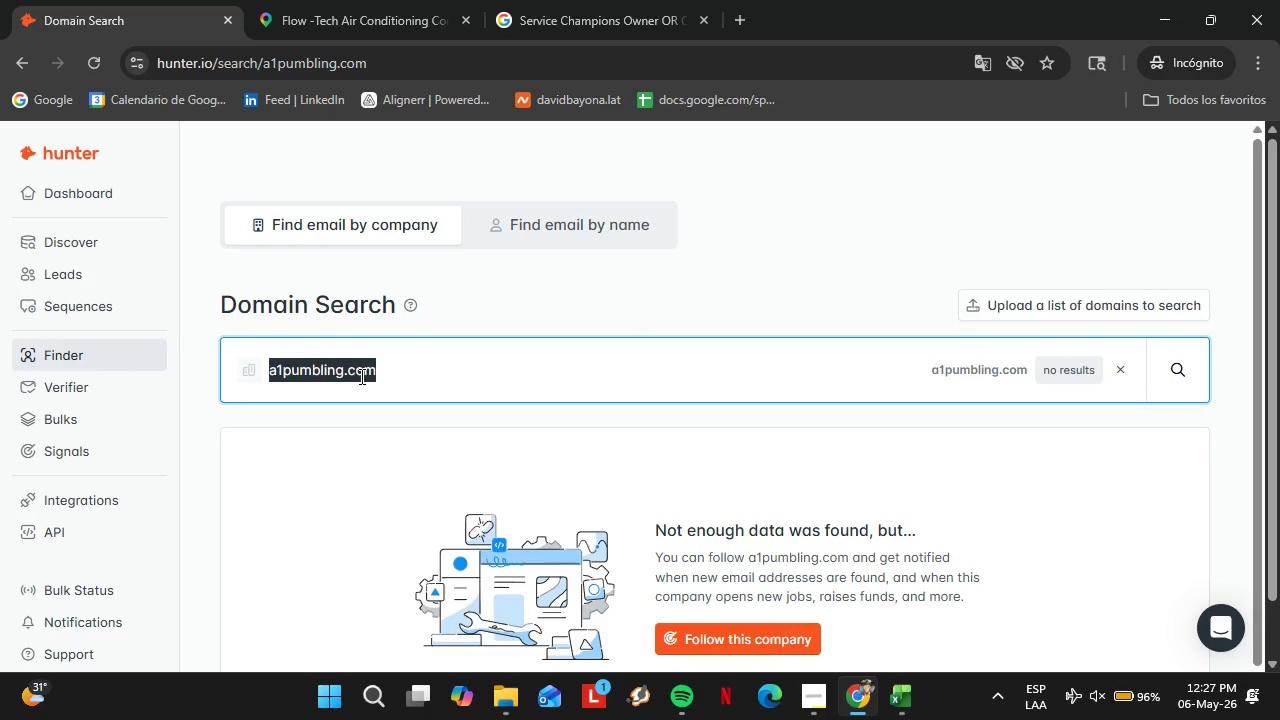 
type(aceplumbing.com)
 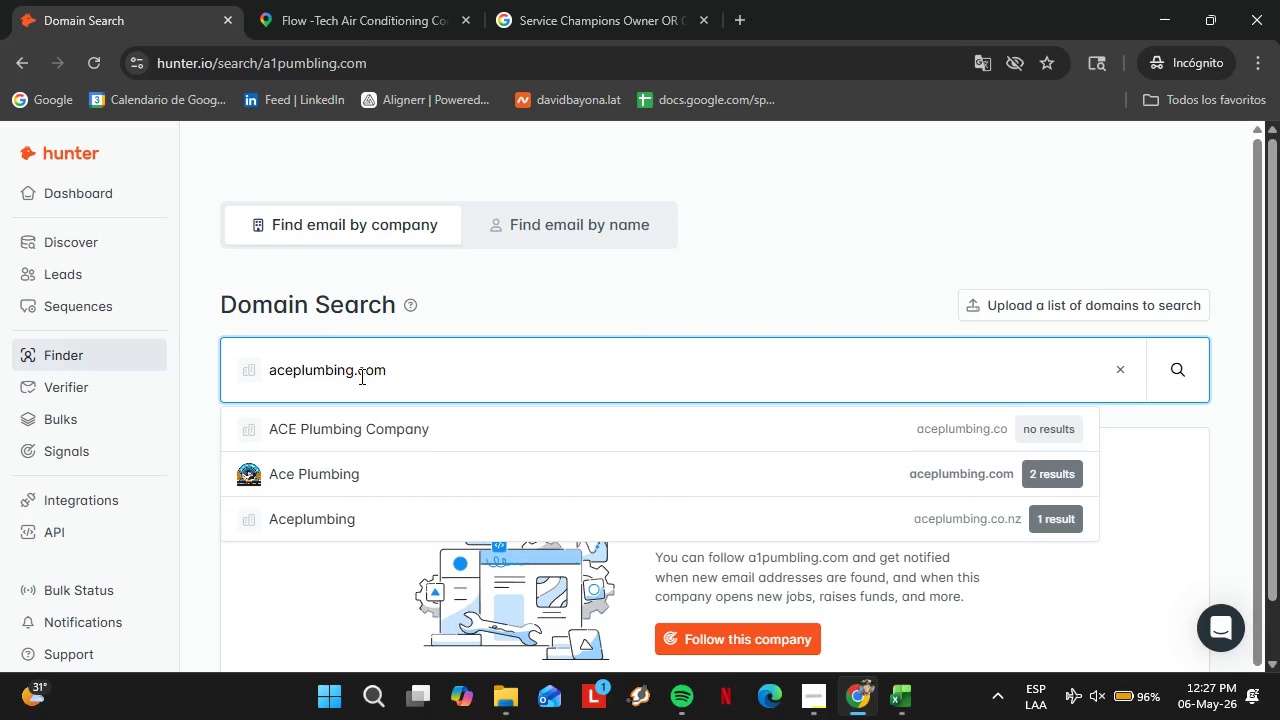 
key(Enter)
 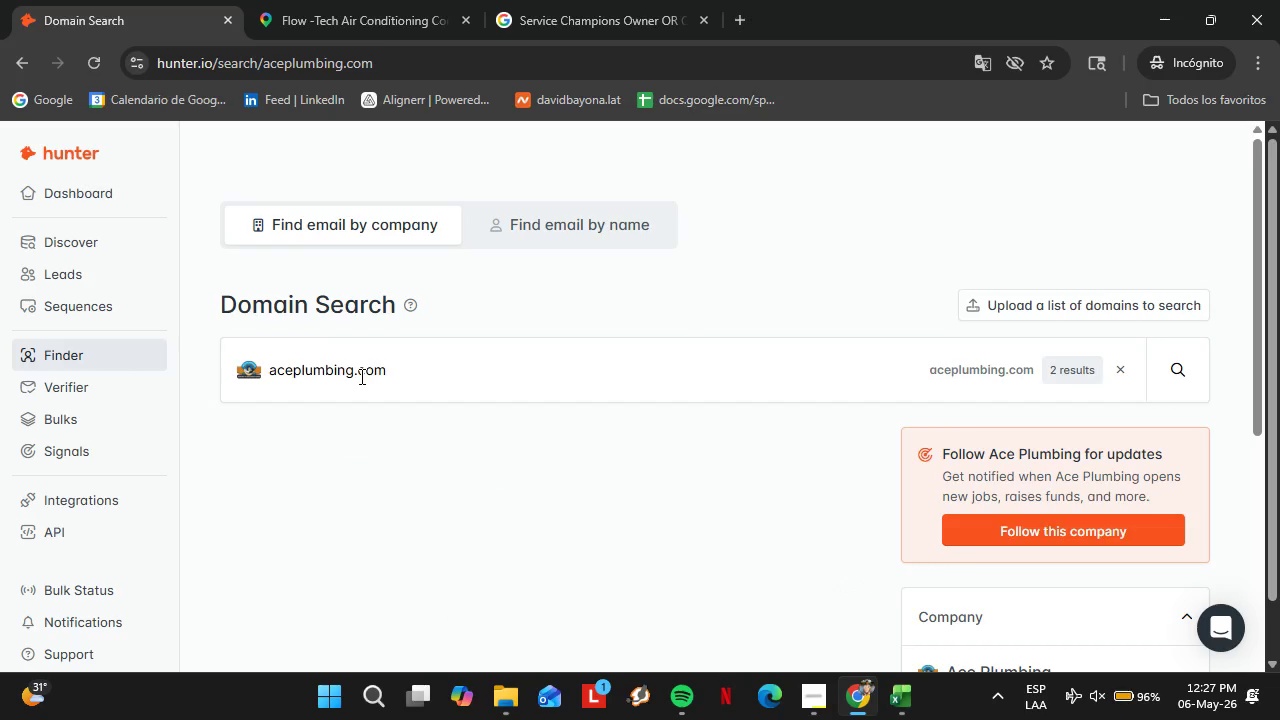 
scroll: coordinate [549, 434], scroll_direction: down, amount: 2.0
 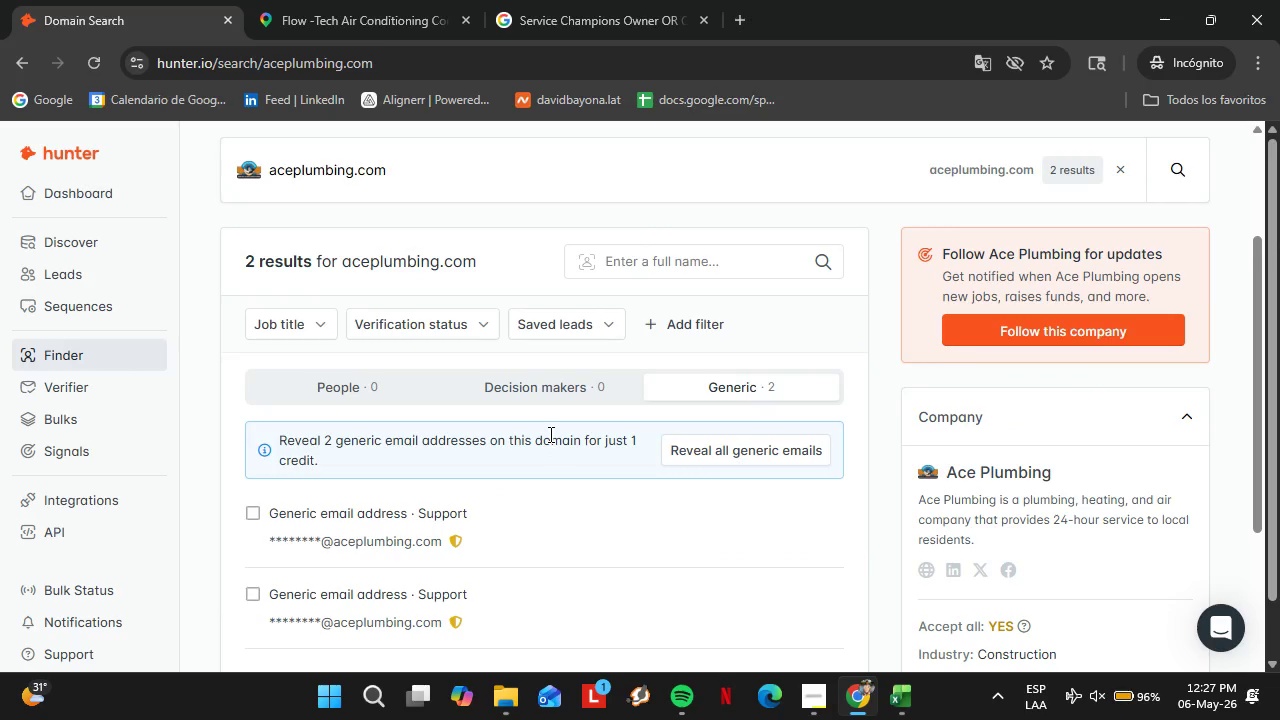 
scroll: coordinate [549, 434], scroll_direction: up, amount: 1.0
 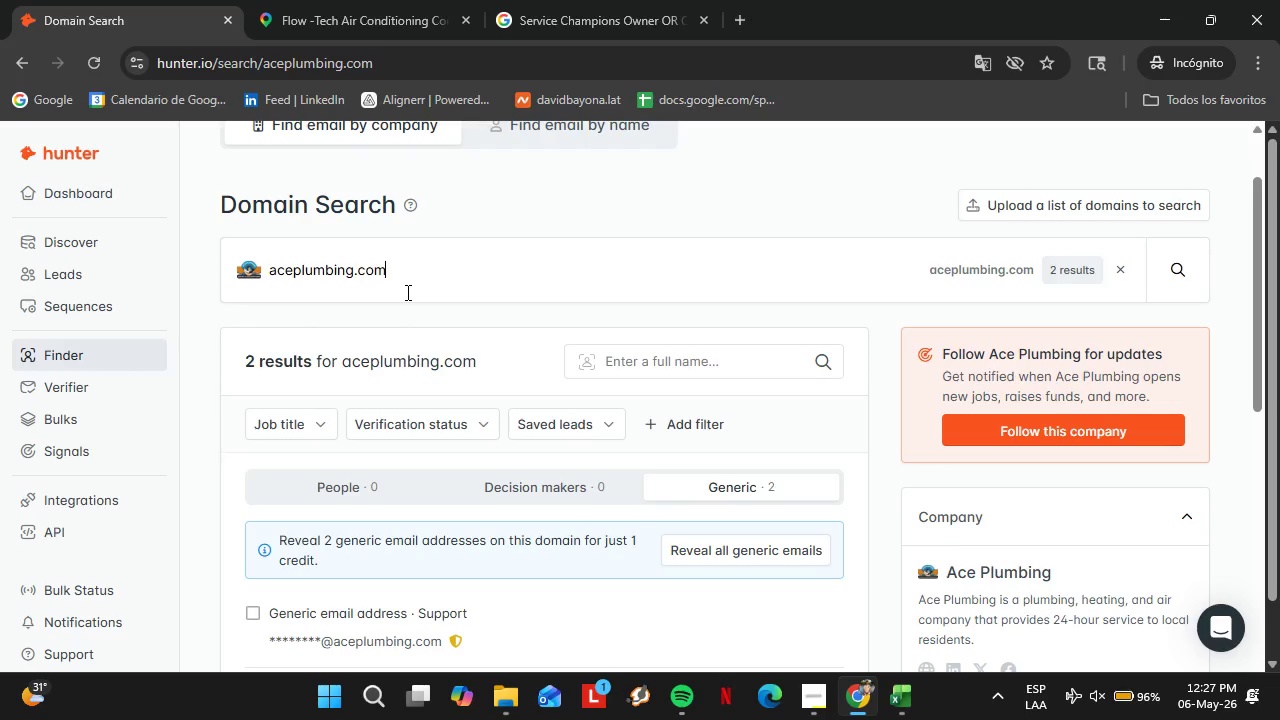 
double_click([406, 292])
 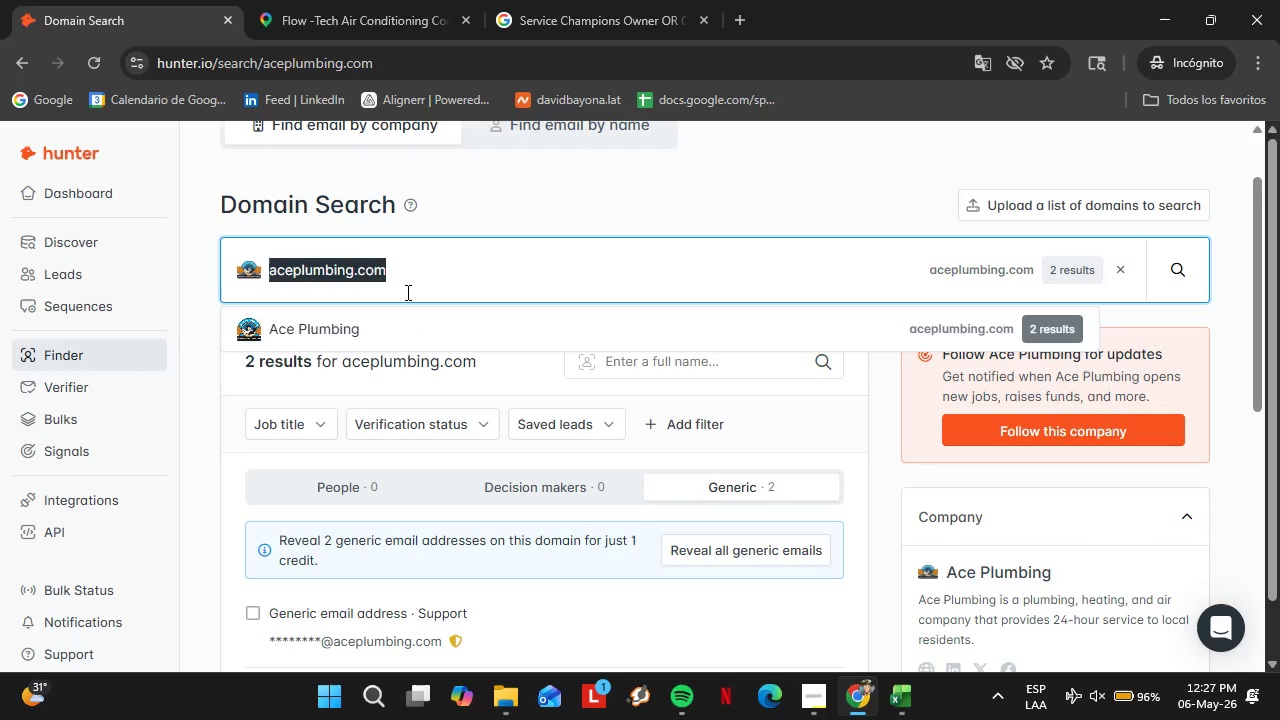 
triple_click([406, 292])
 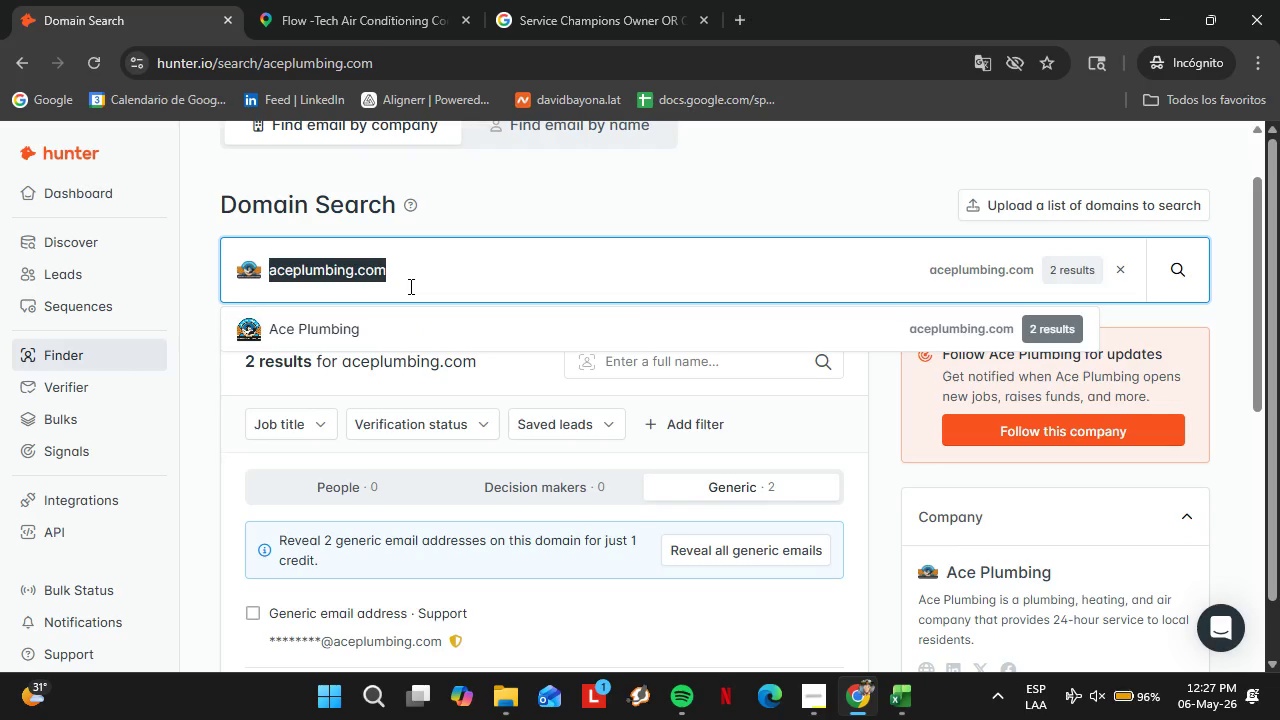 
type(advancedplumbingpros)
 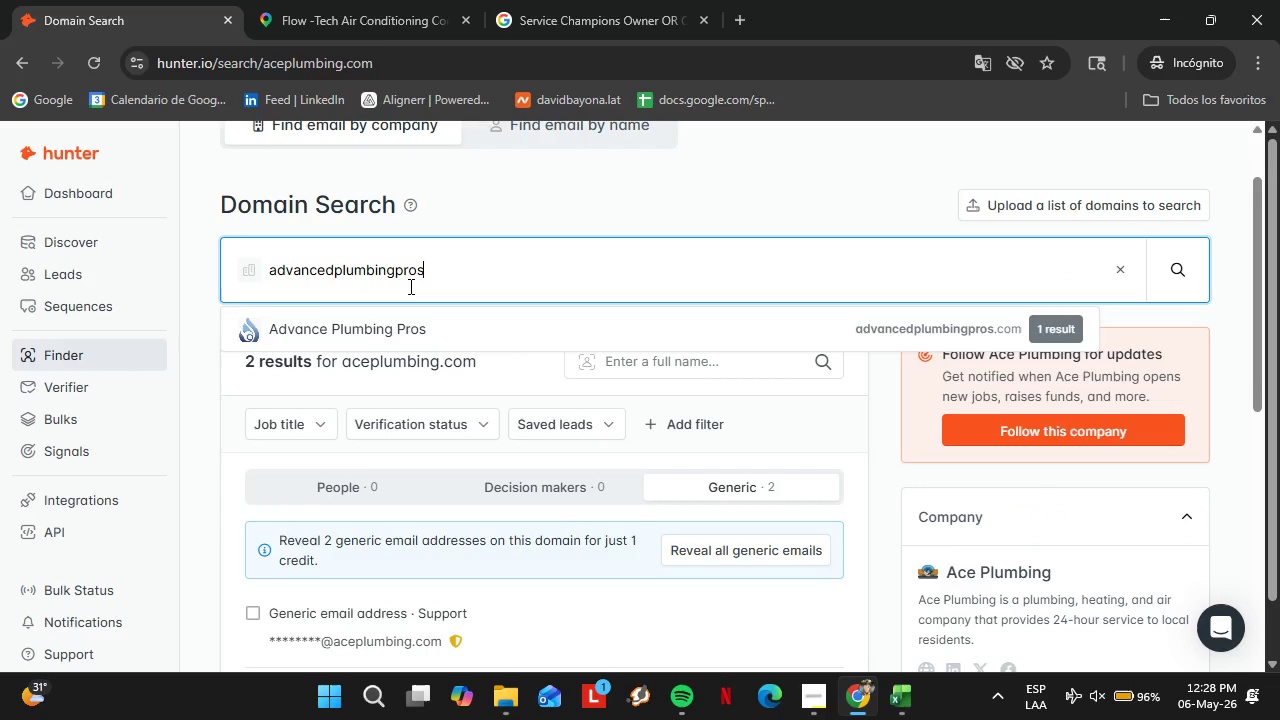 
key(ArrowDown)
 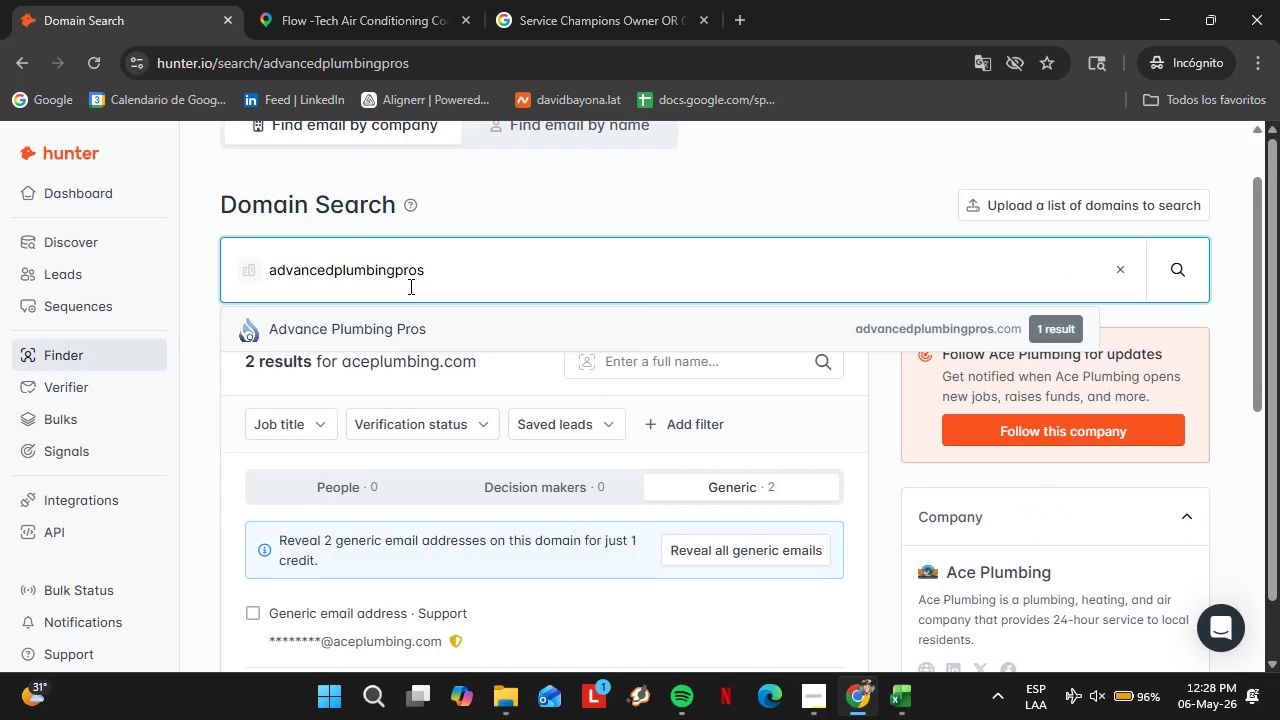 
key(Enter)
 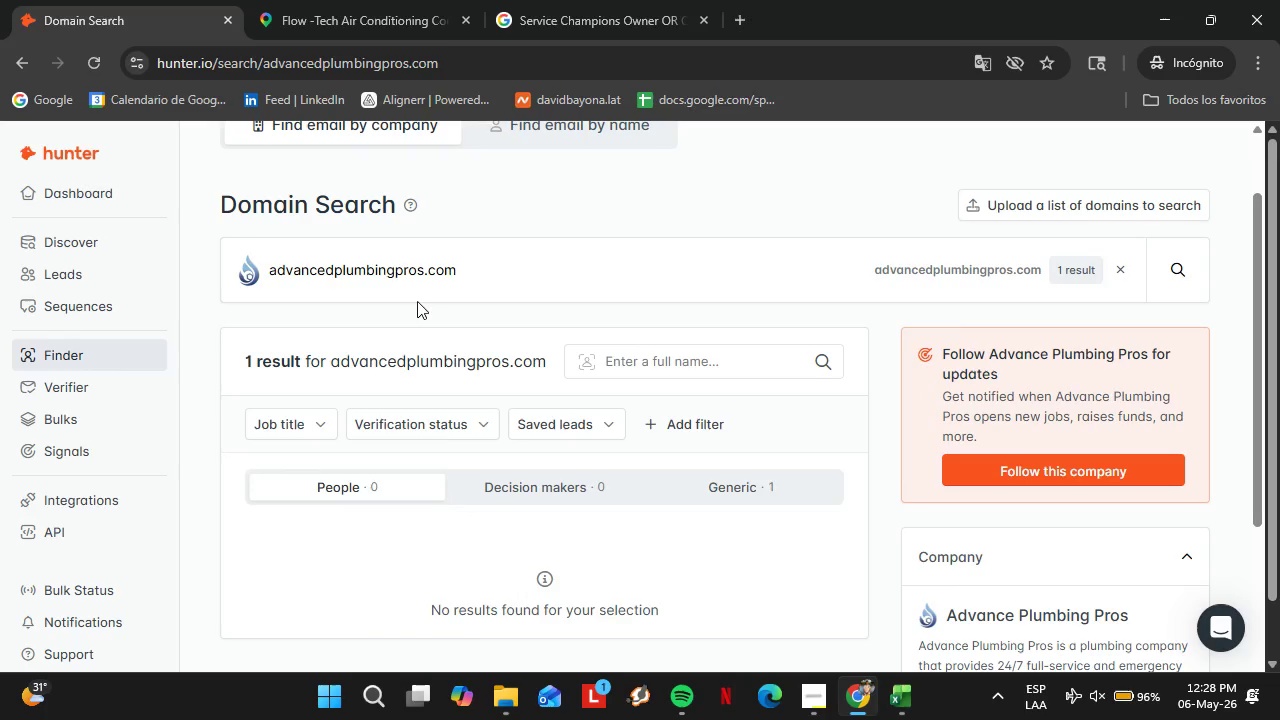 
left_click([389, 271])
 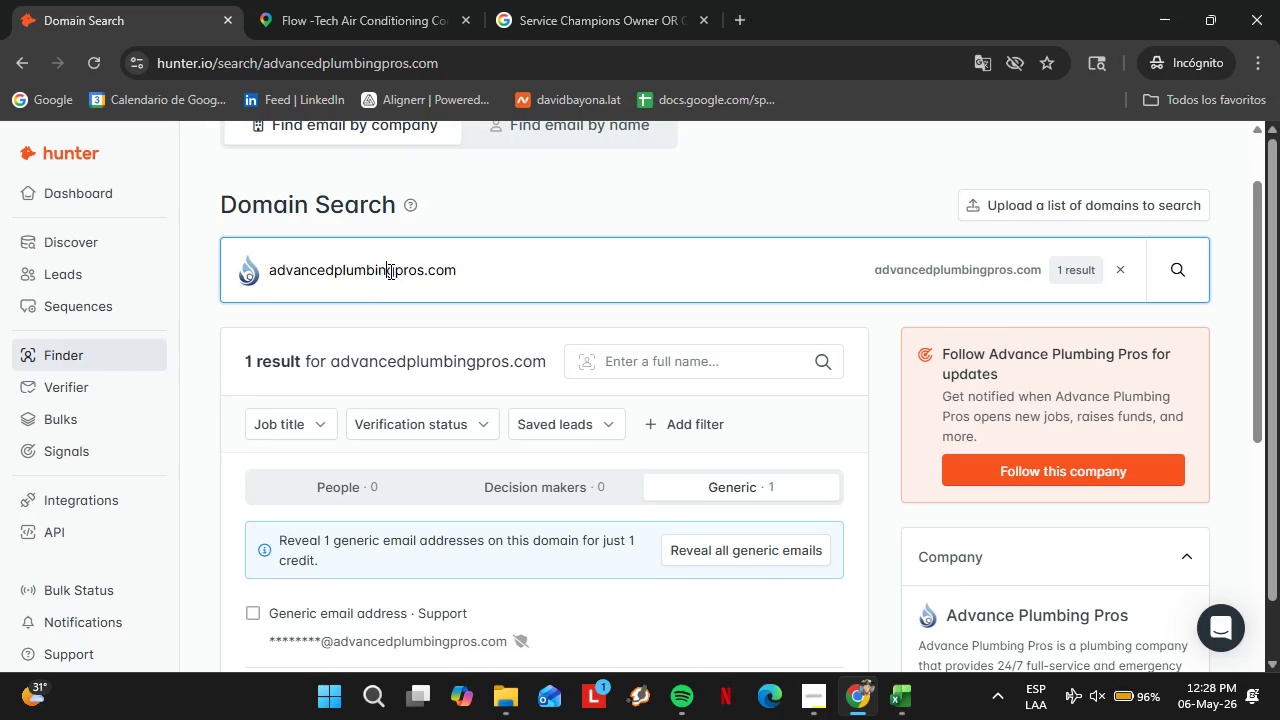 
triple_click([389, 271])
 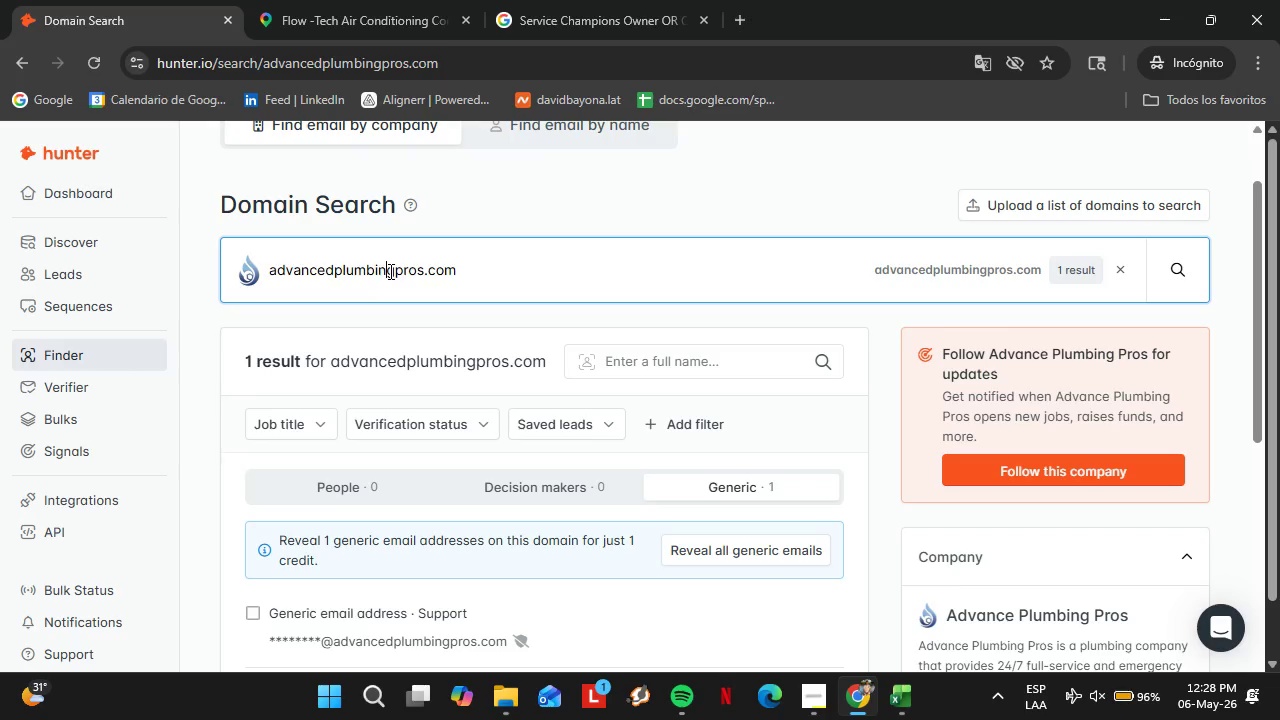 
double_click([389, 271])
 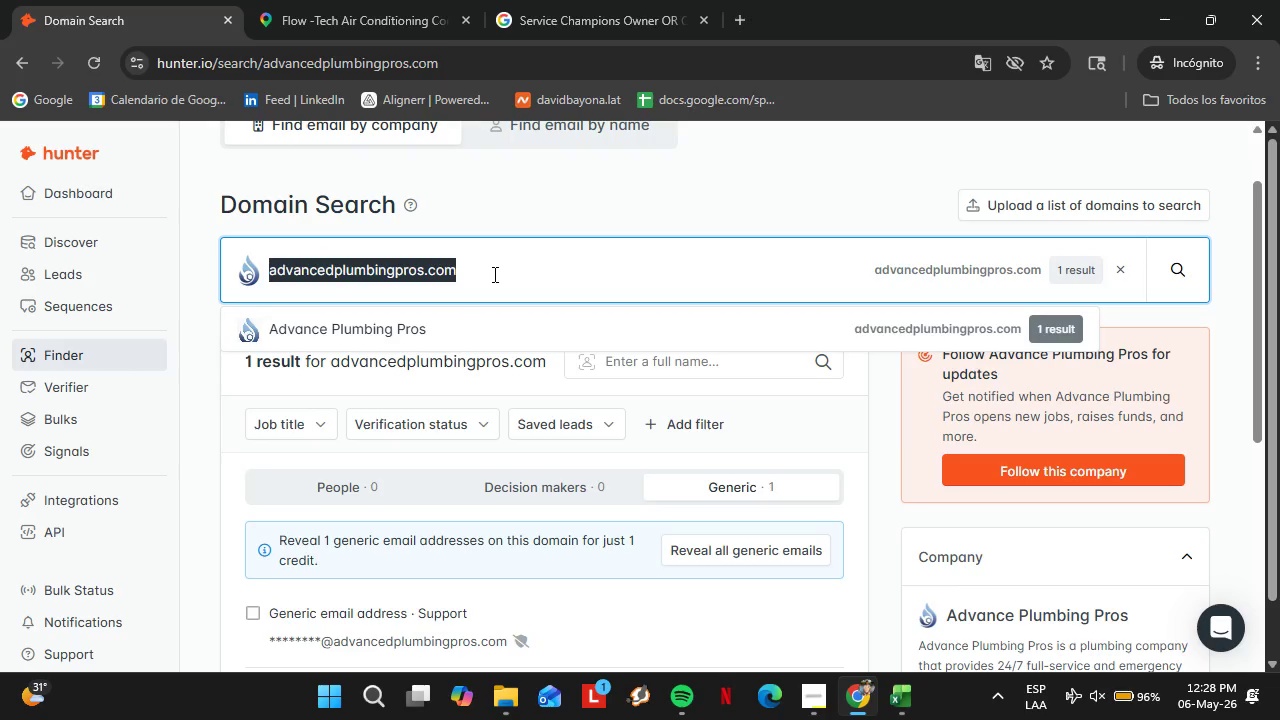 
type(allaboutplumbing.com)
 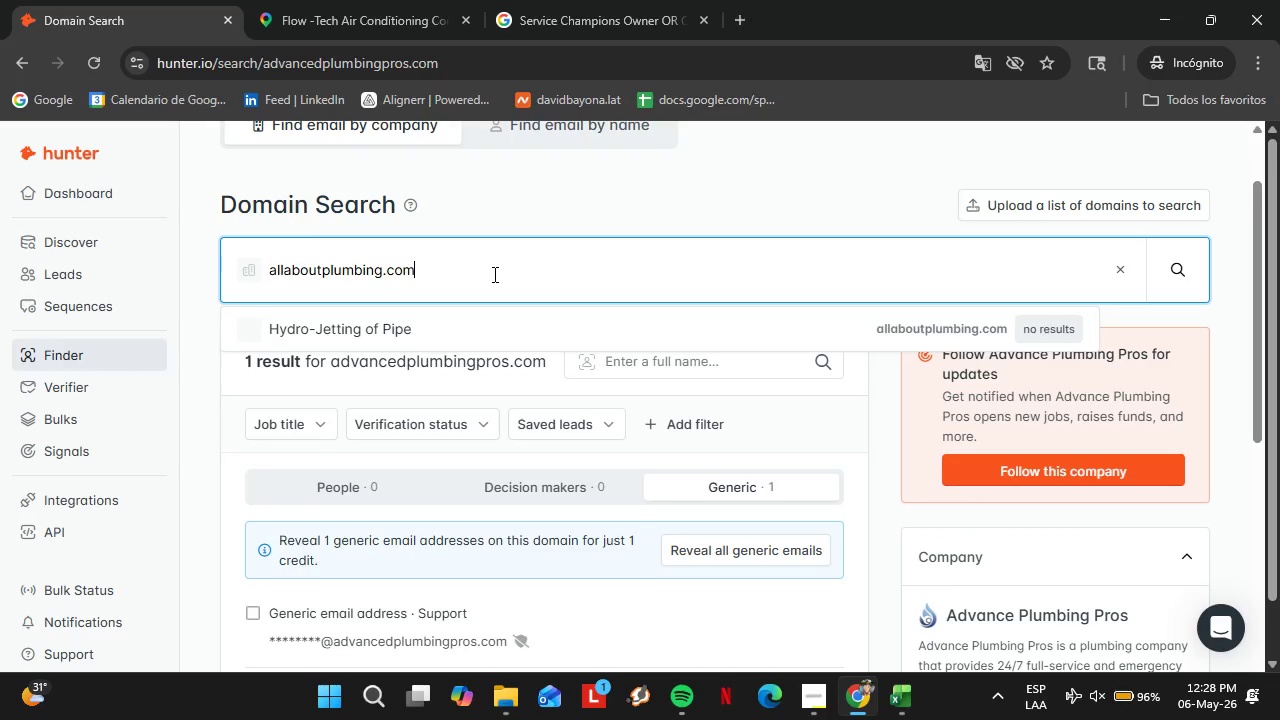 
key(Enter)
 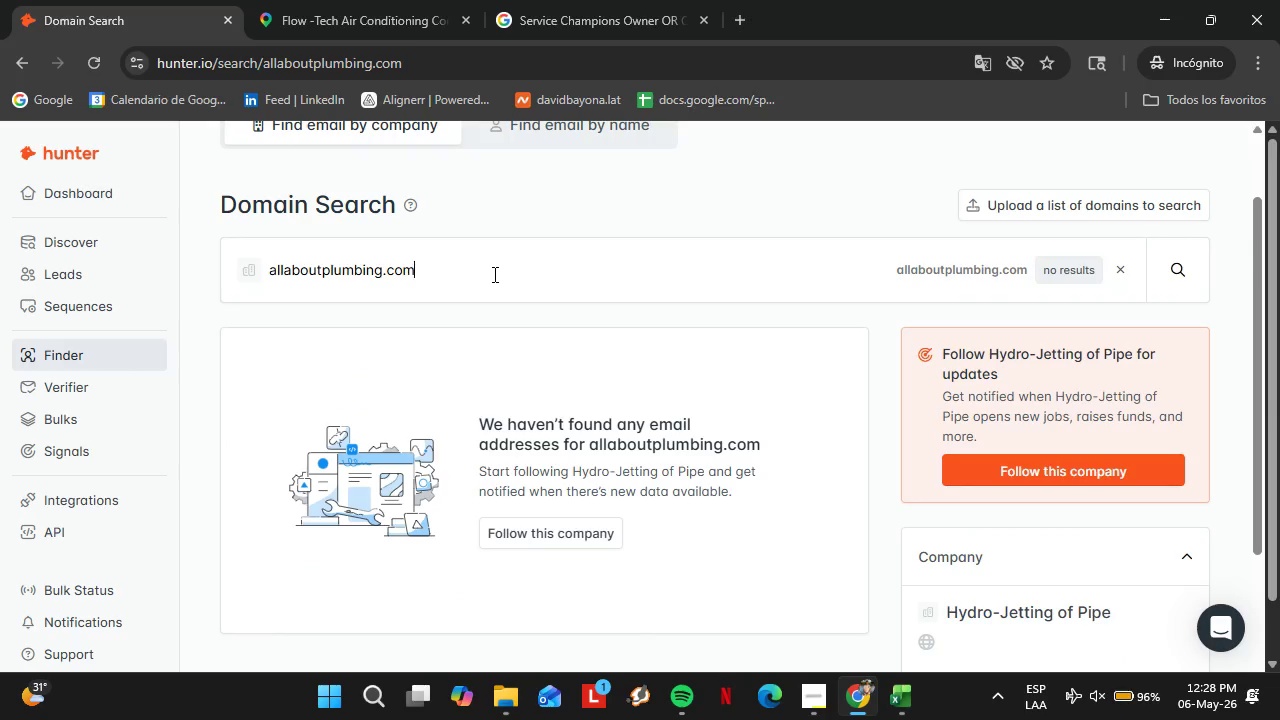 
double_click([493, 274])
 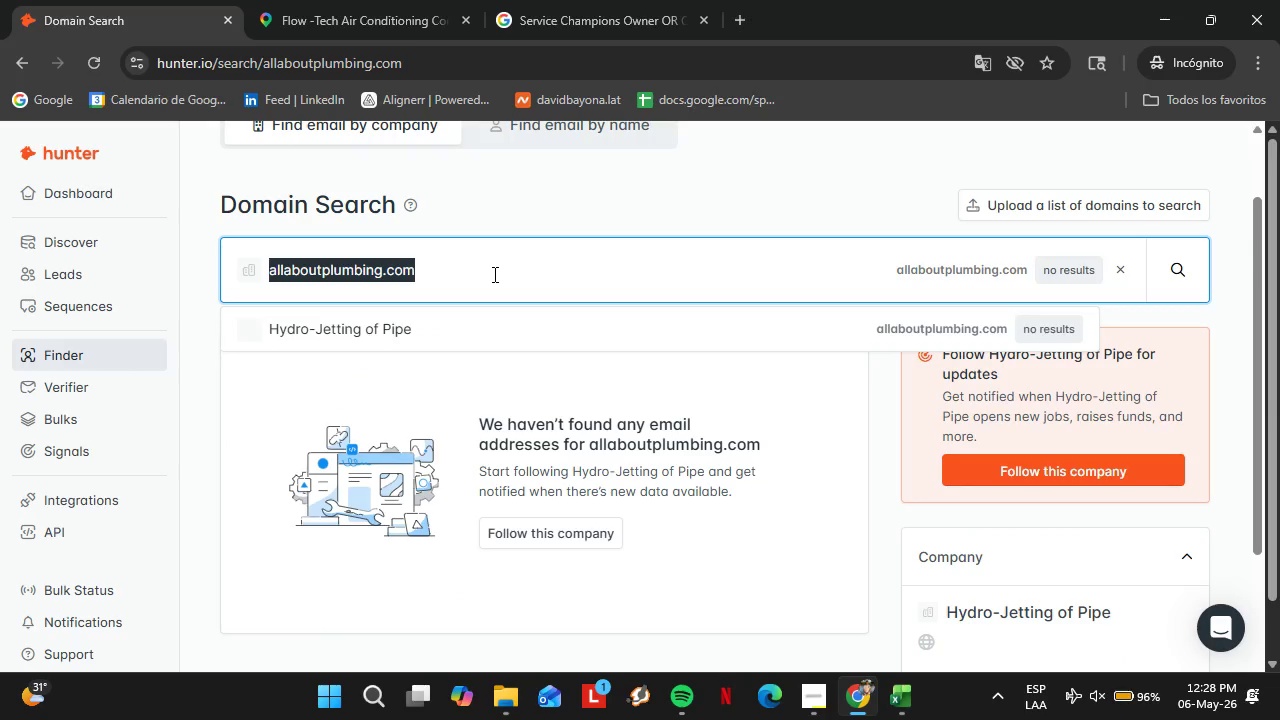 
triple_click([493, 274])
 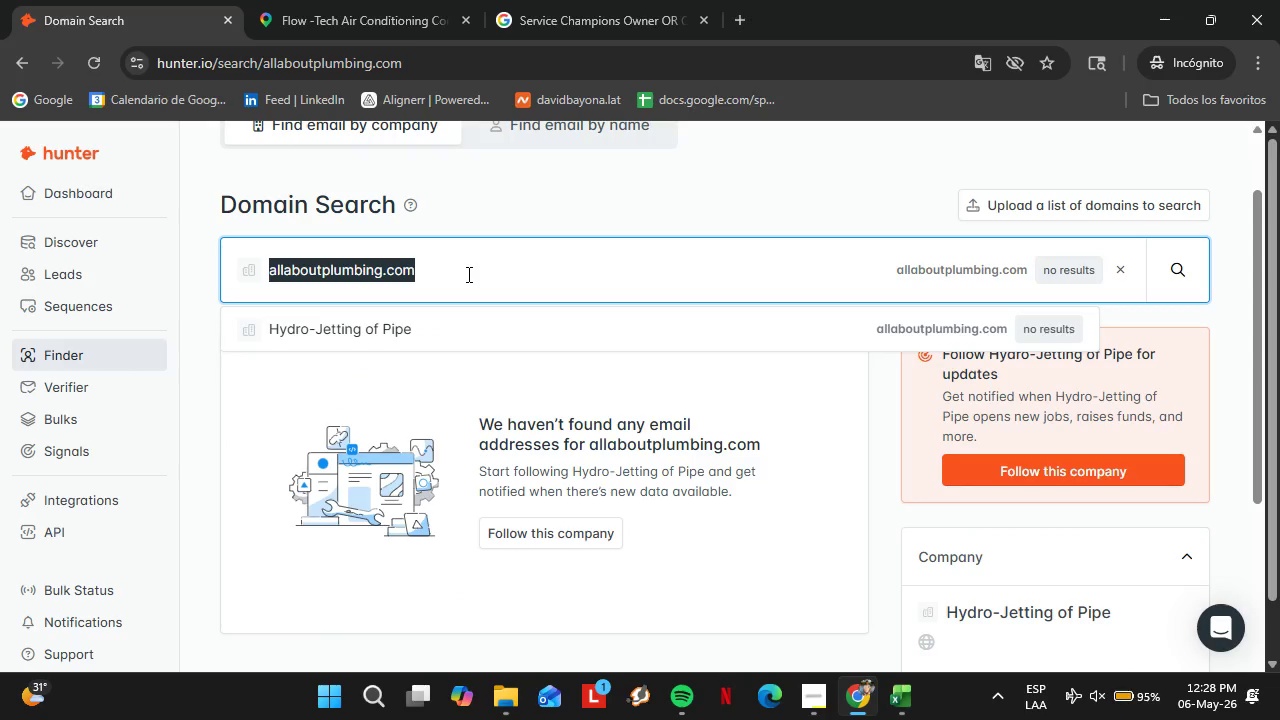 
wait(5.22)
 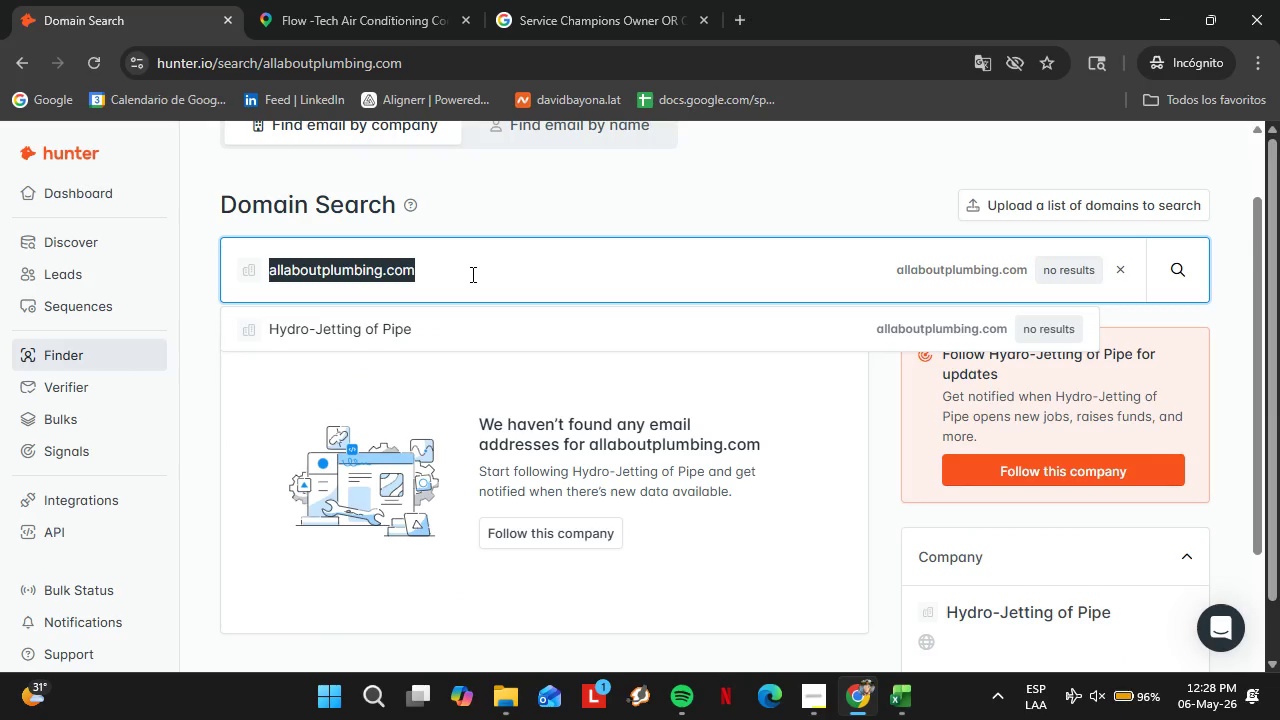 
type(all;)
key(Backspace)
type(phaseplumbing.com)
 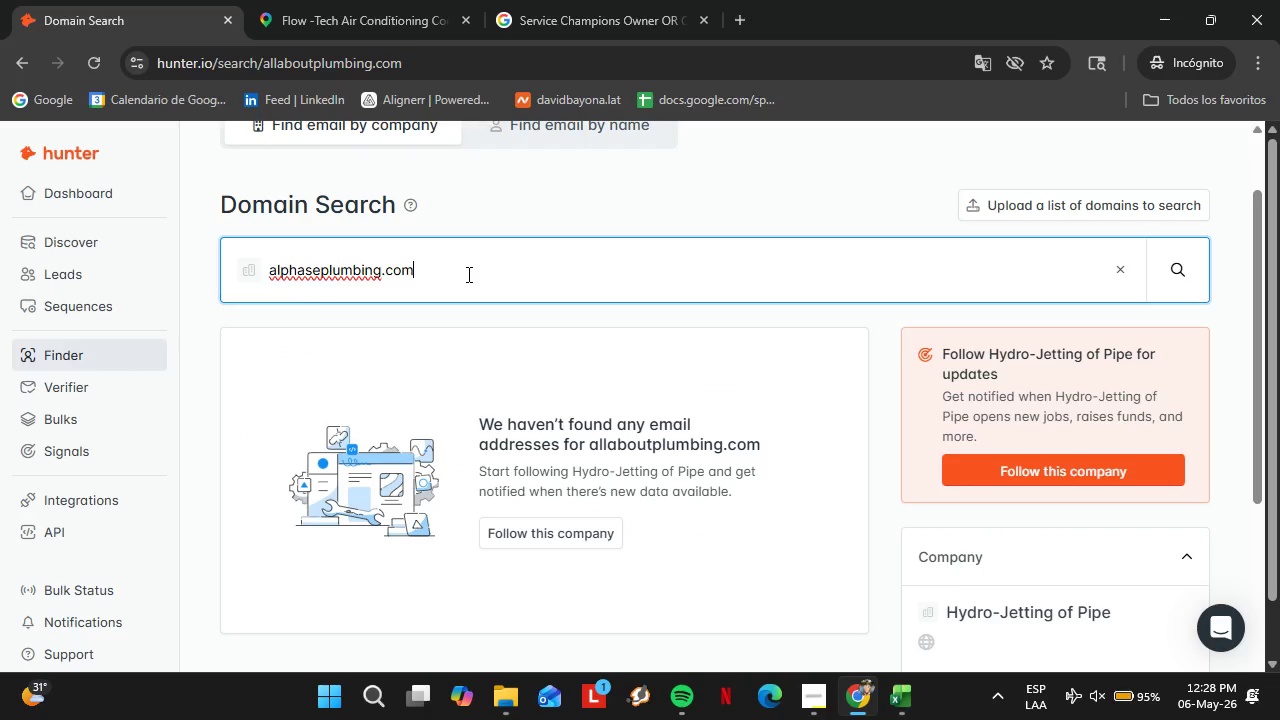 
key(Enter)
 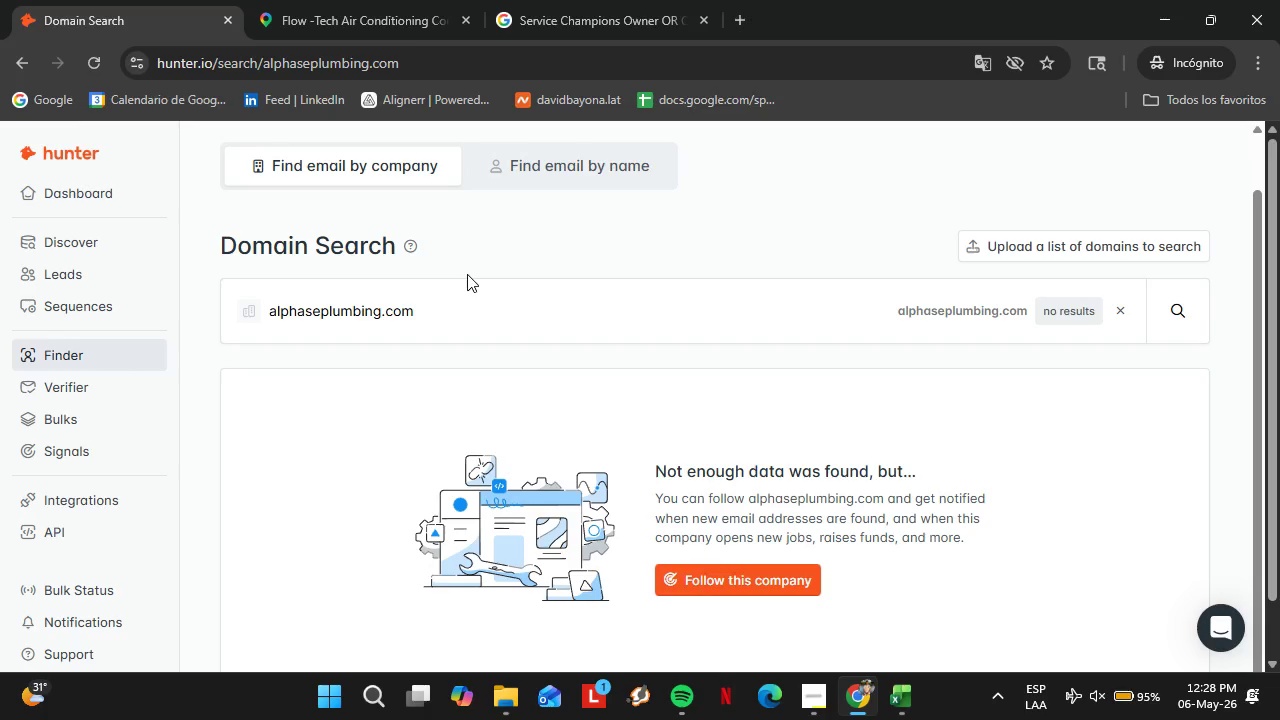 
double_click([465, 326])
 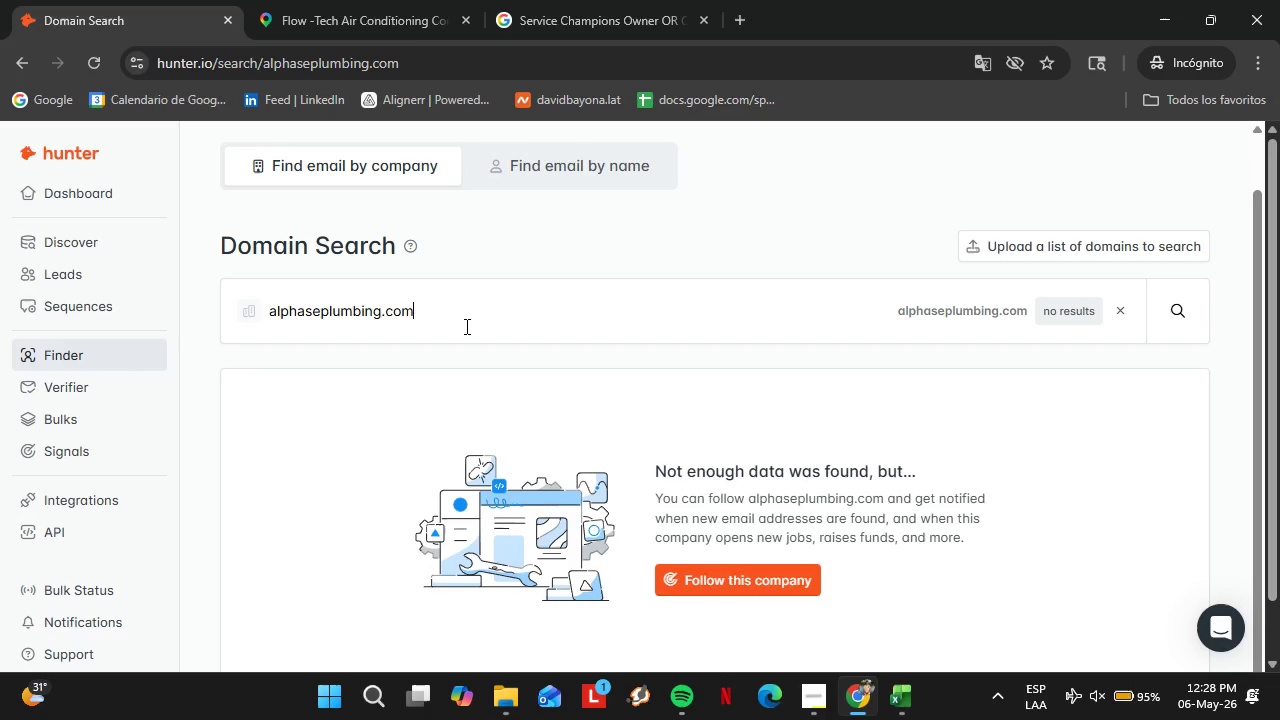 
triple_click([465, 326])
 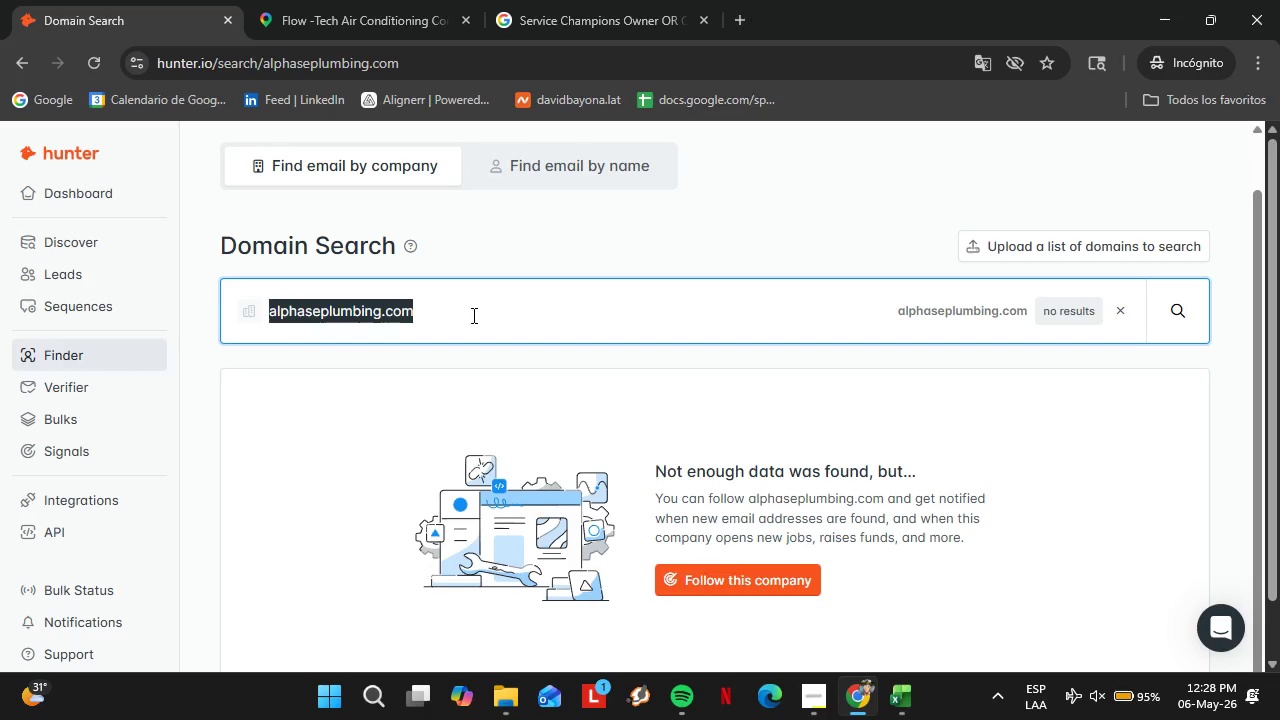 
wait(9.27)
 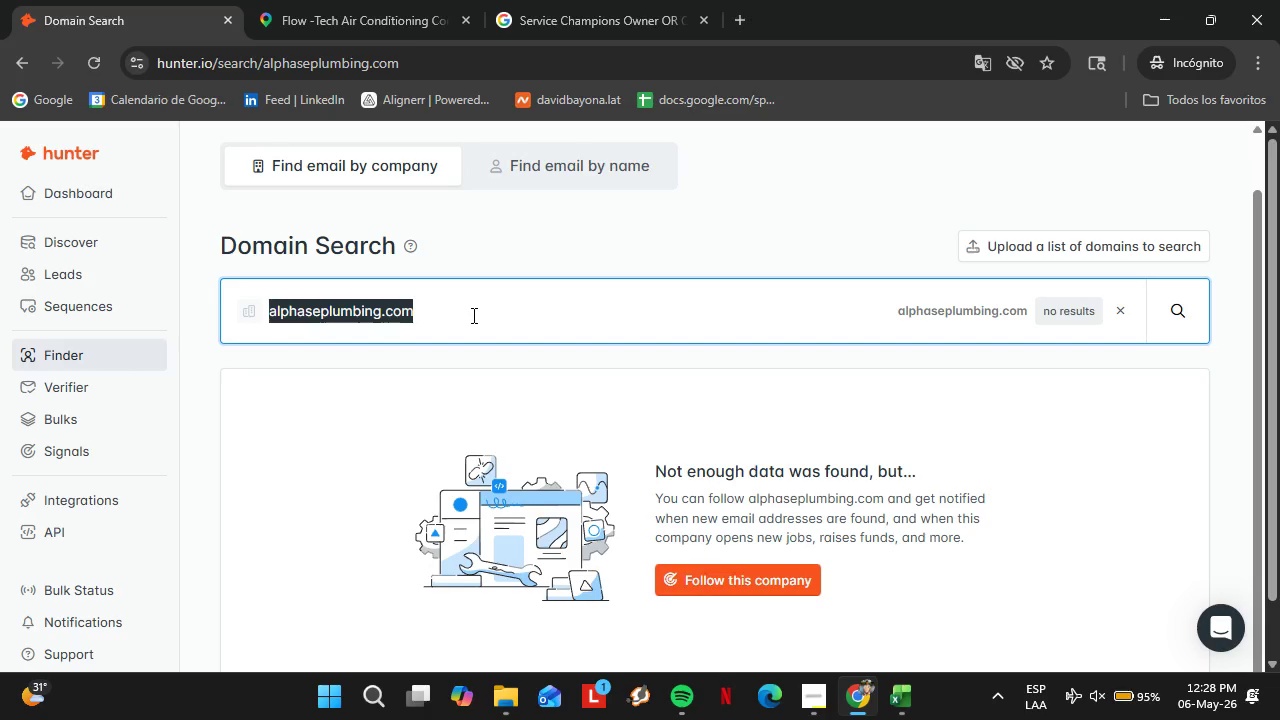 
left_click([530, 333])
 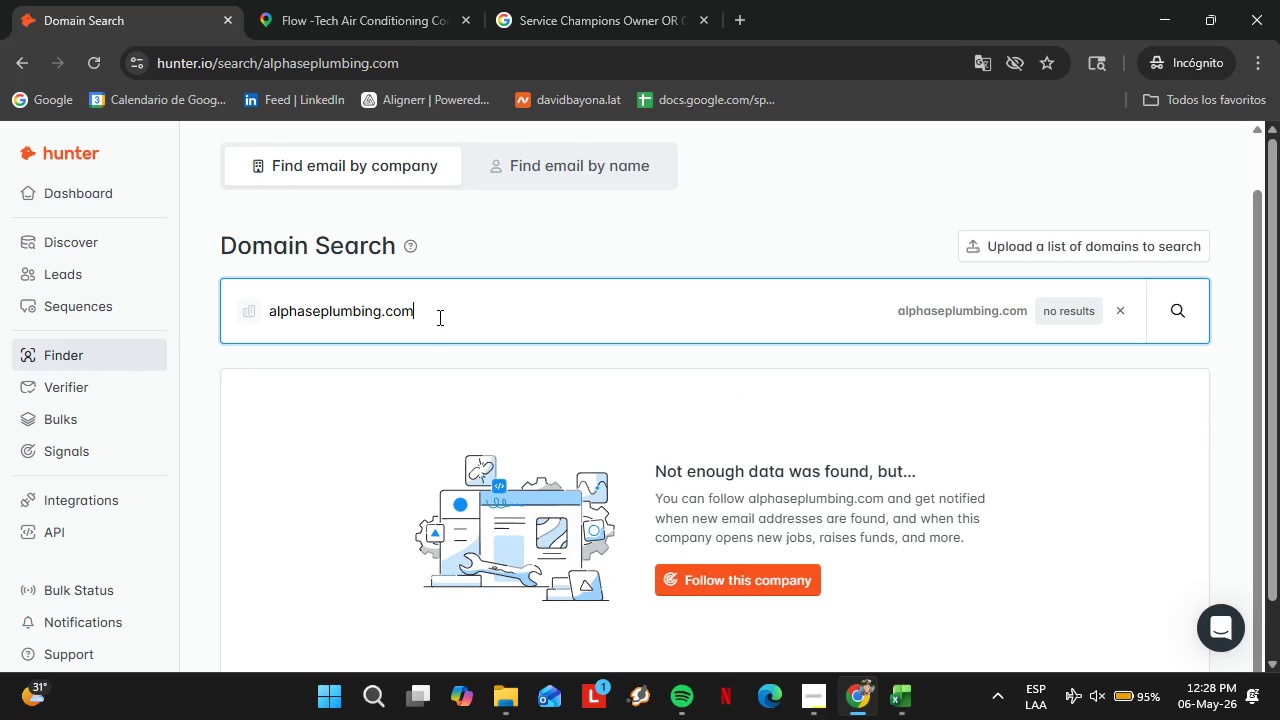 
left_click_drag(start_coordinate=[438, 317], to_coordinate=[254, 306])
 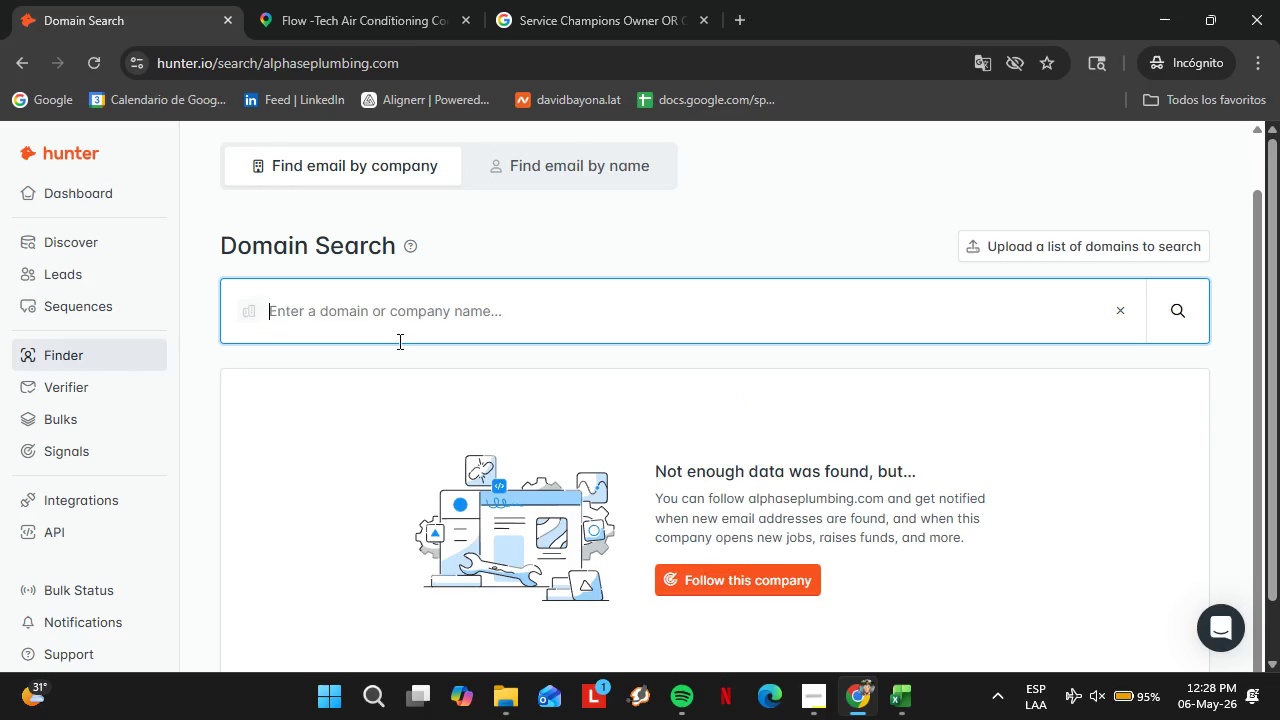 
key(Backspace)
 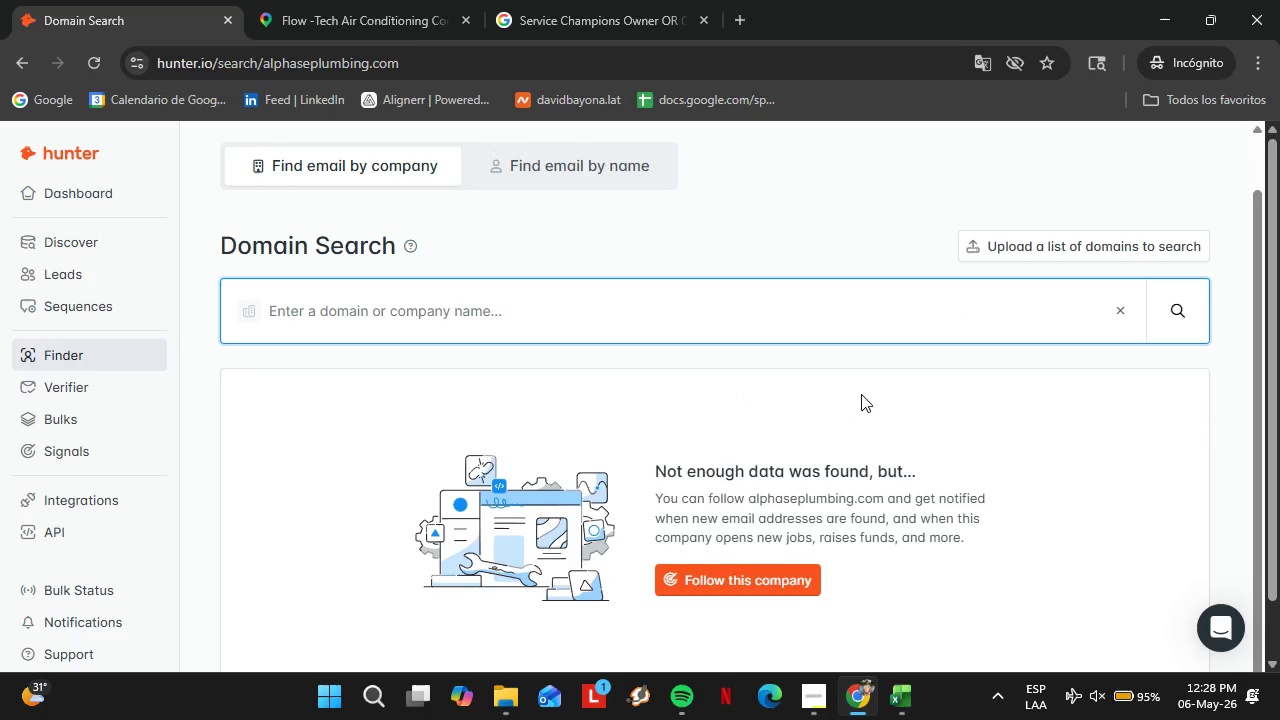 